 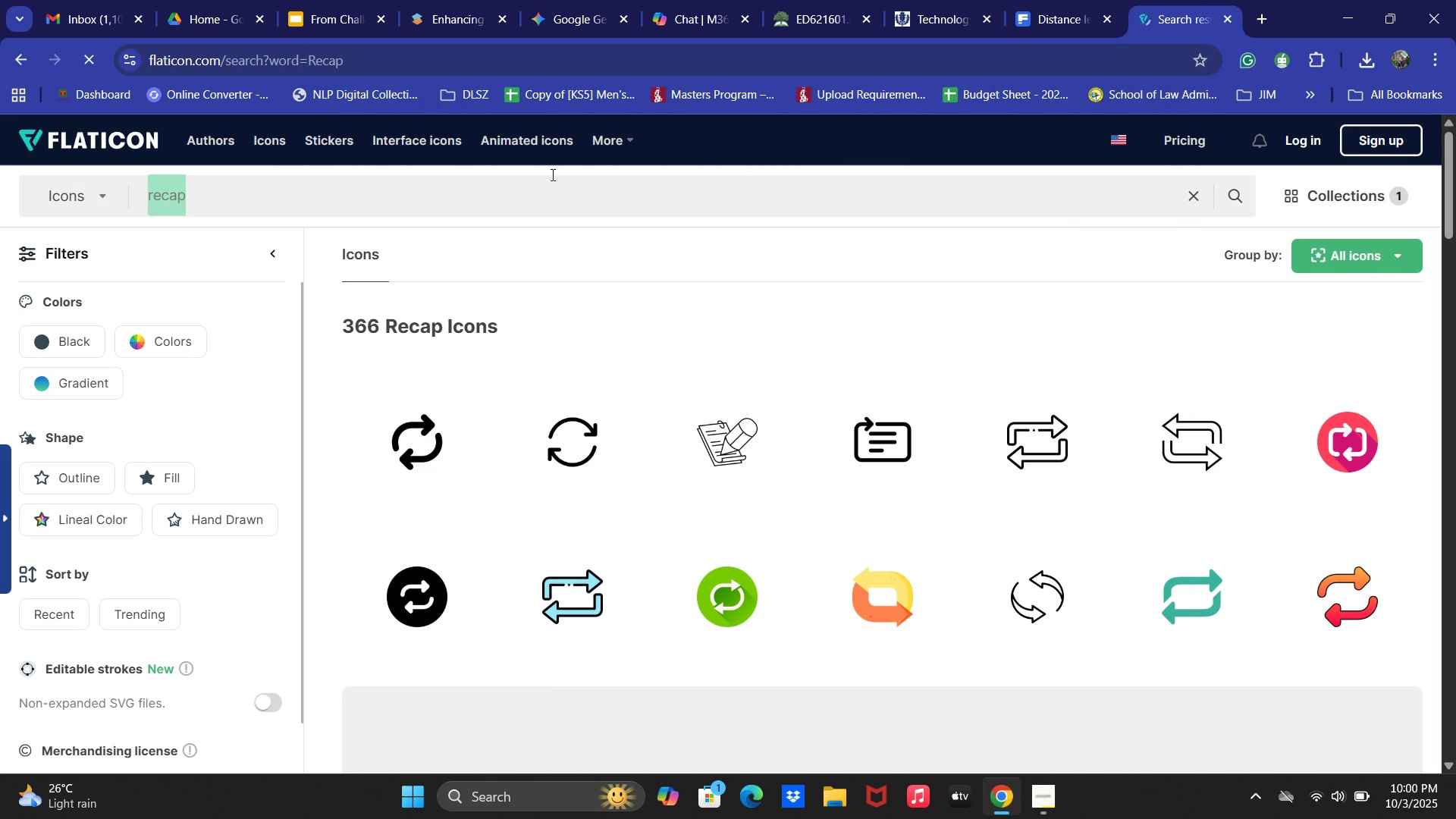 
key(Control+A)
 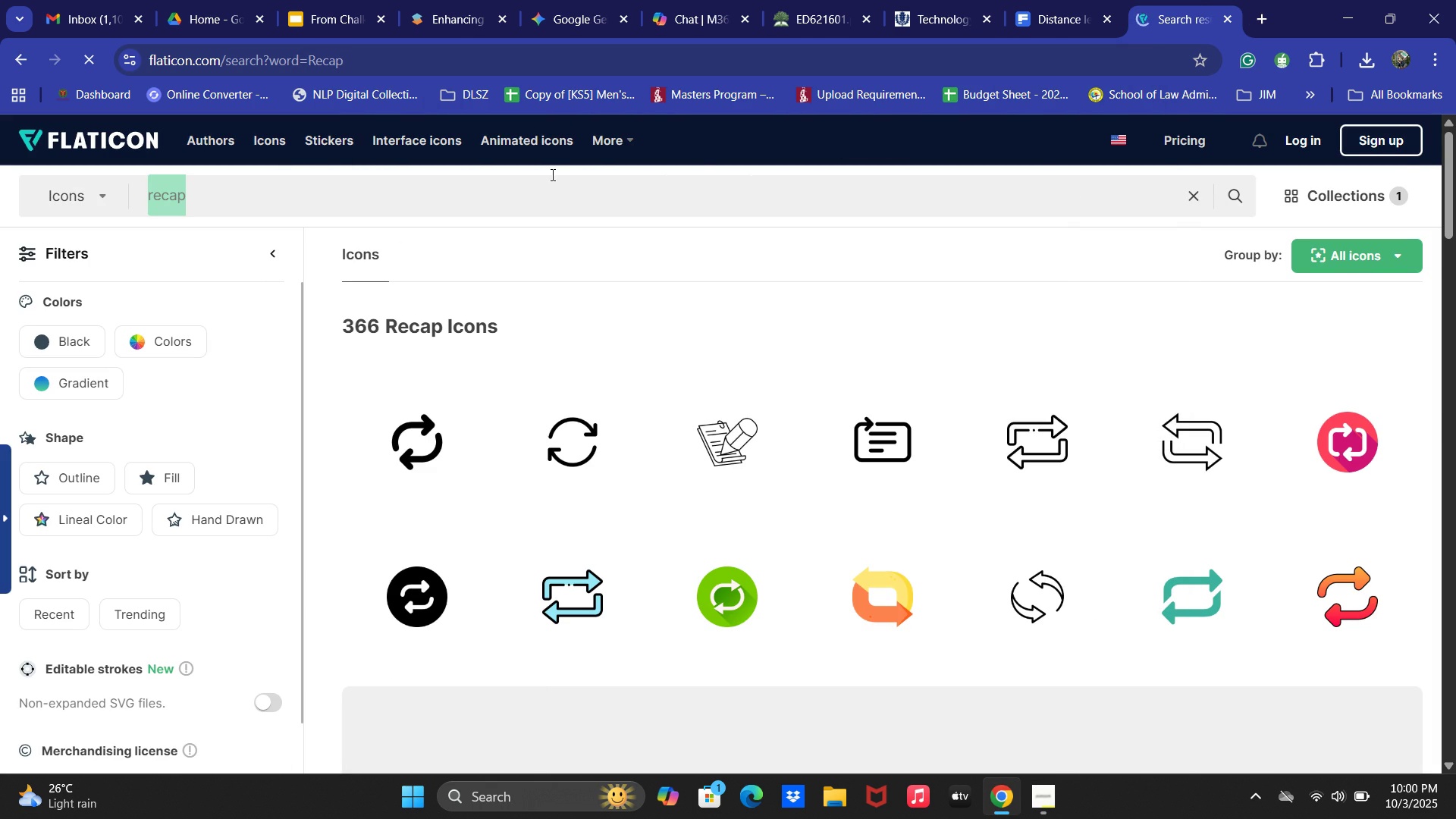 
type(Tes)
 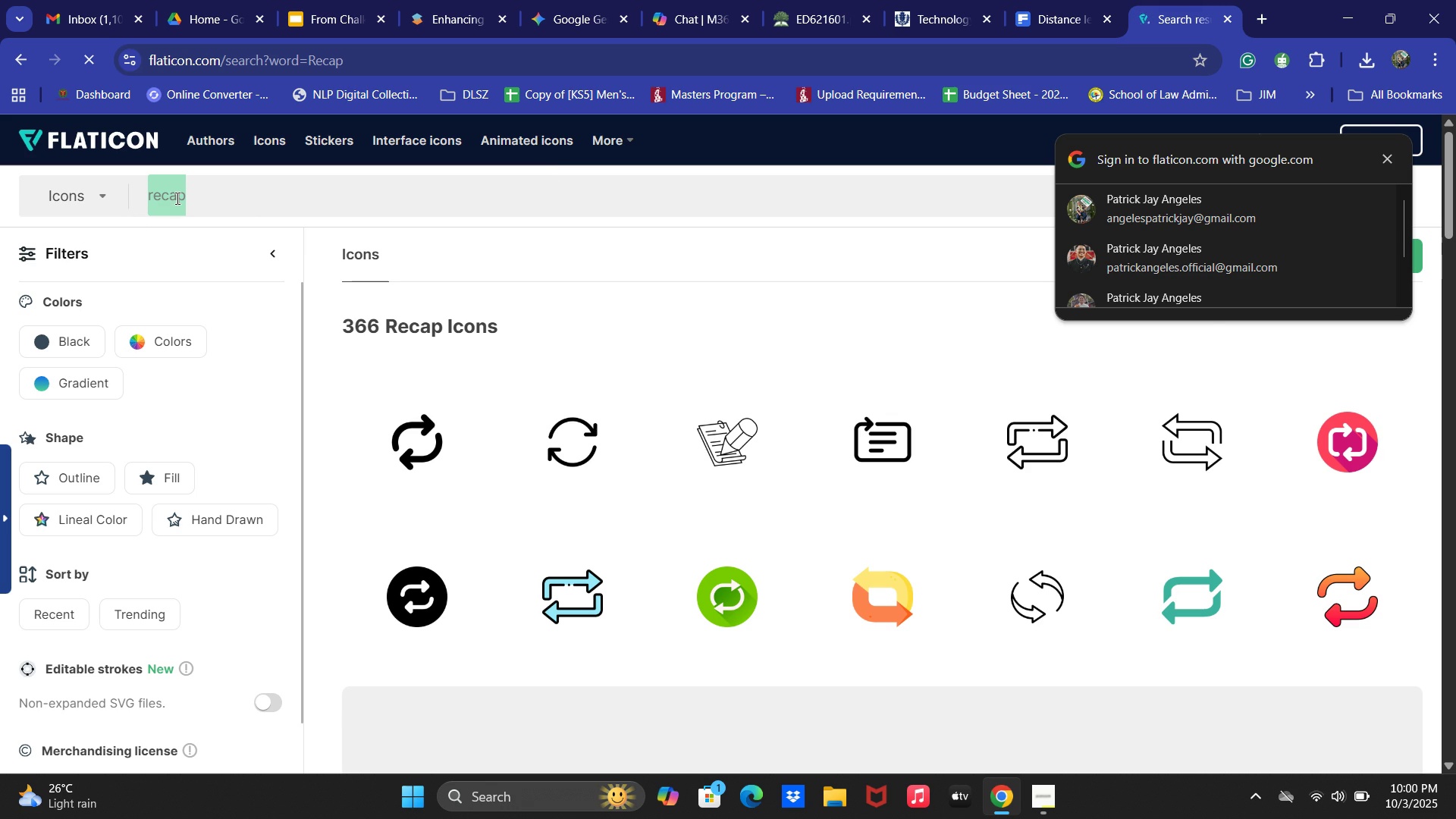 
key(Control+ControlLeft)
 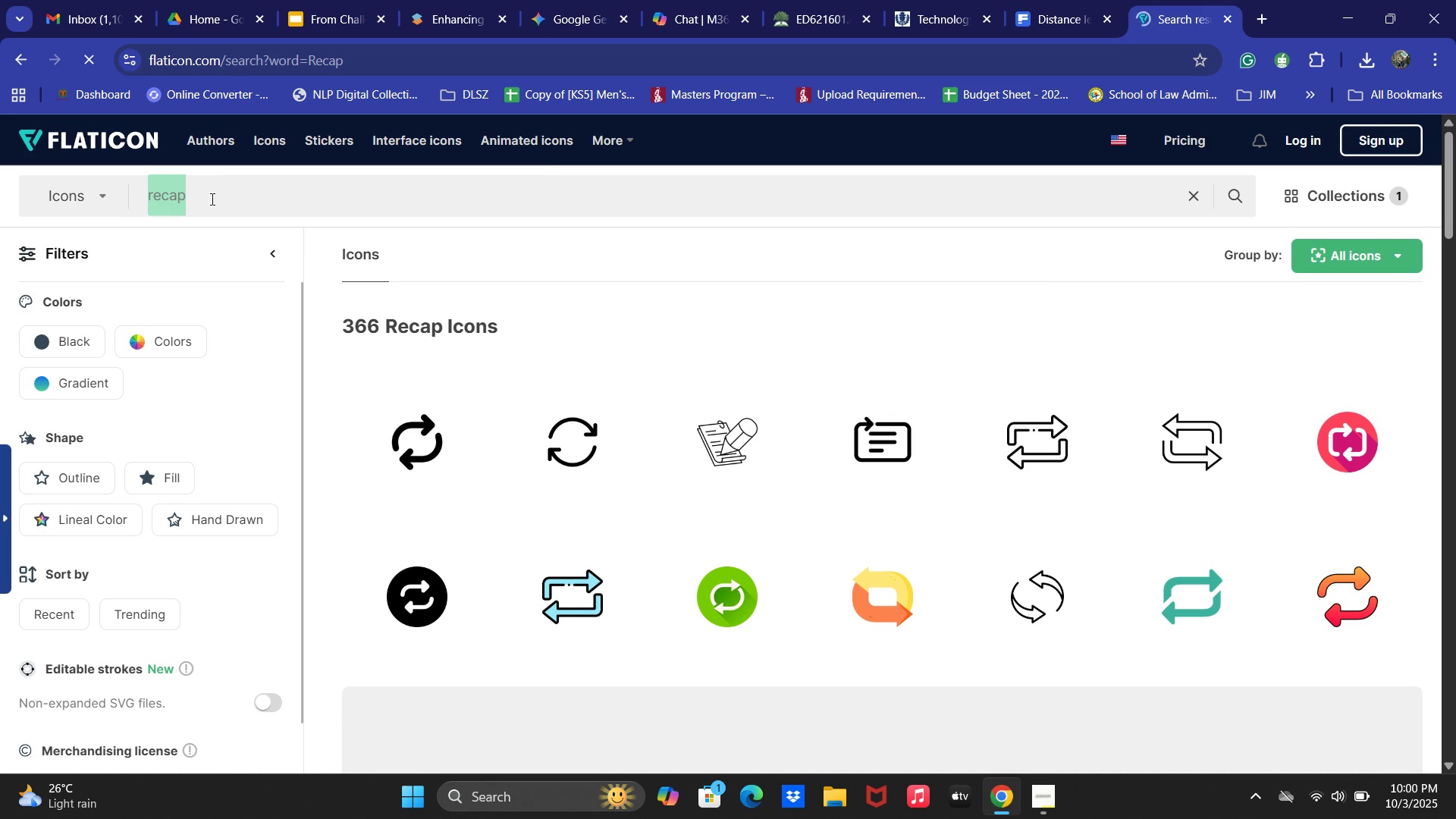 
left_click([211, 199])
 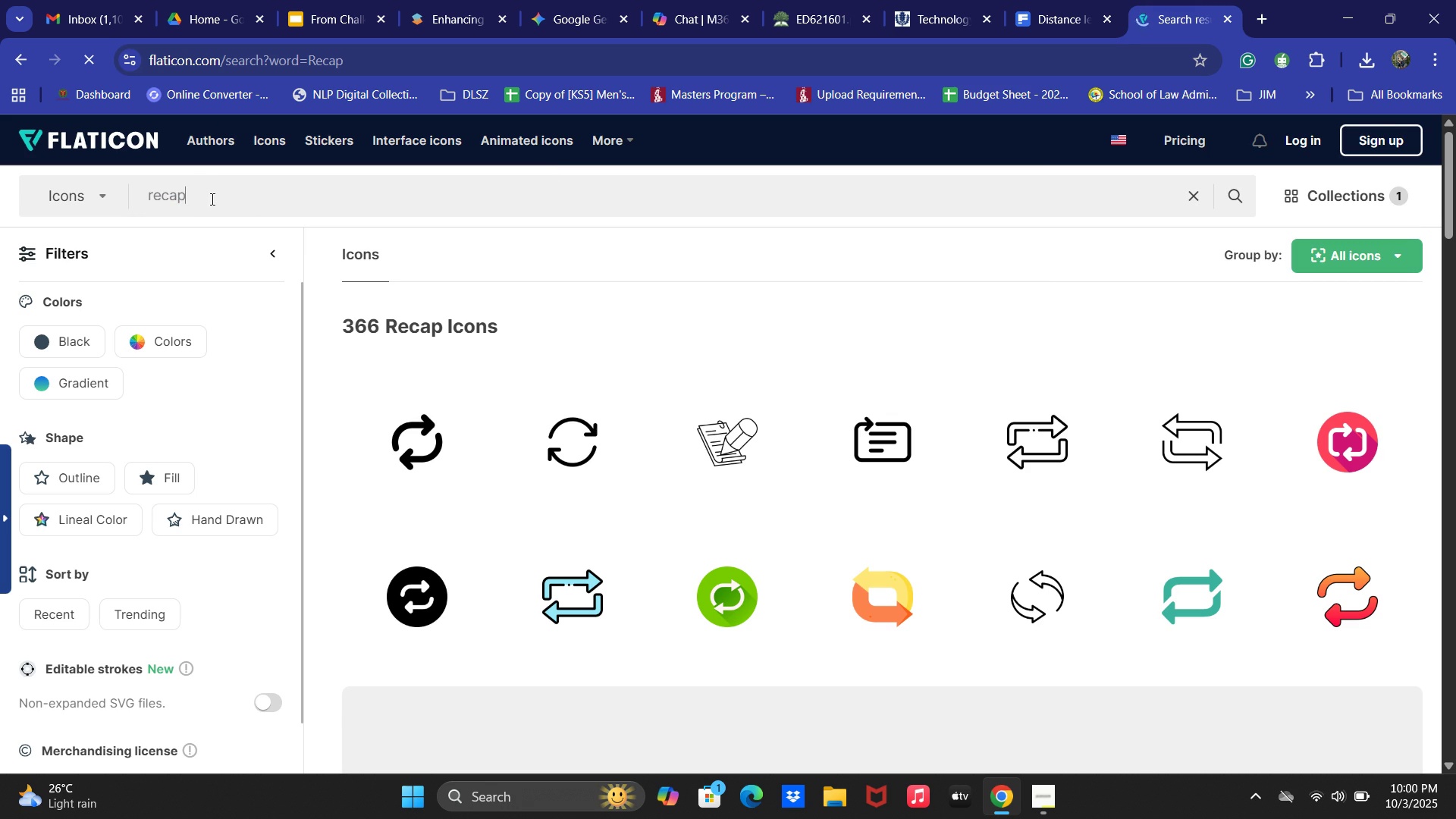 
key(Control+ControlLeft)
 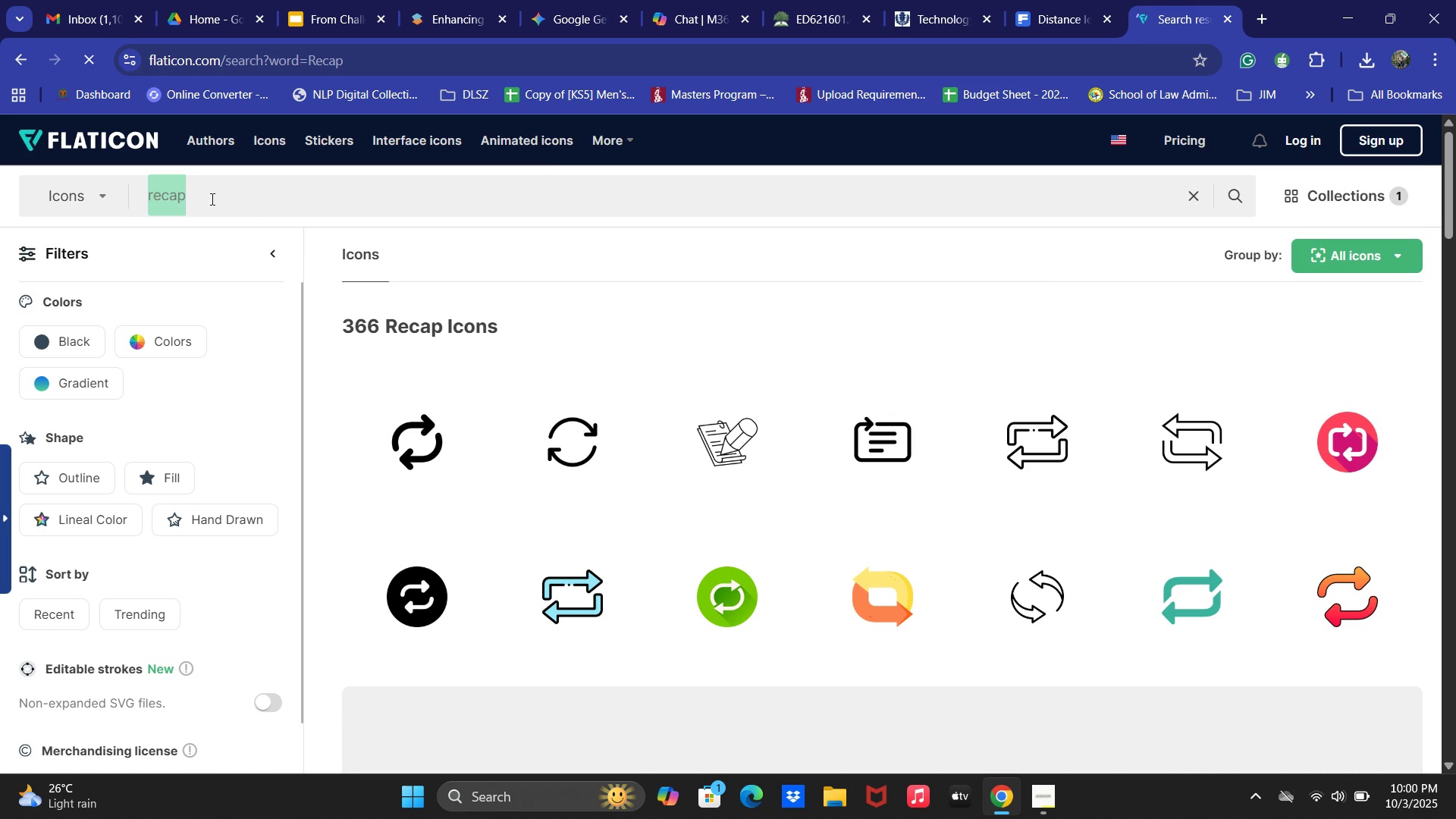 
key(Control+A)
 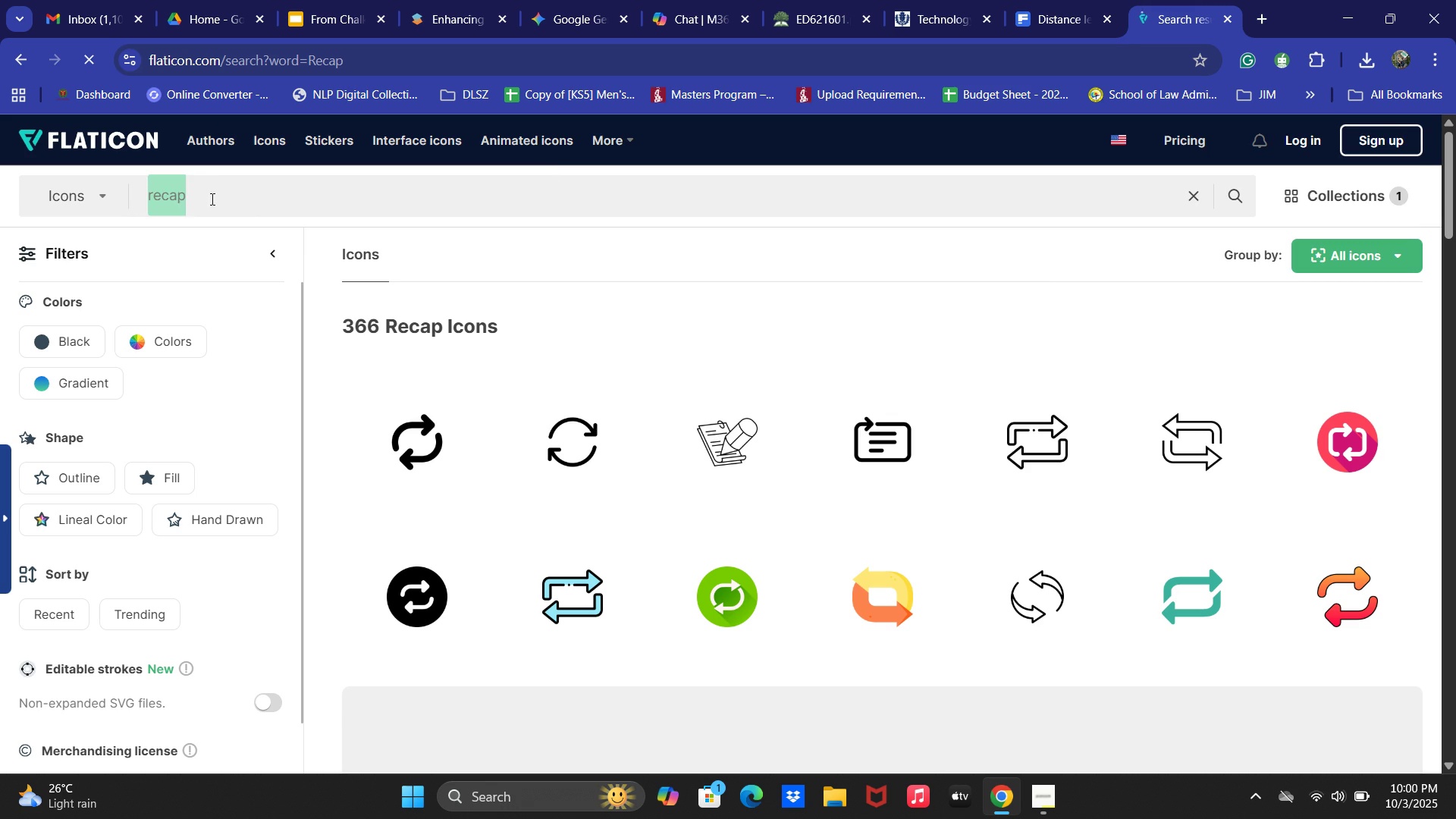 
type(Testimonies)
 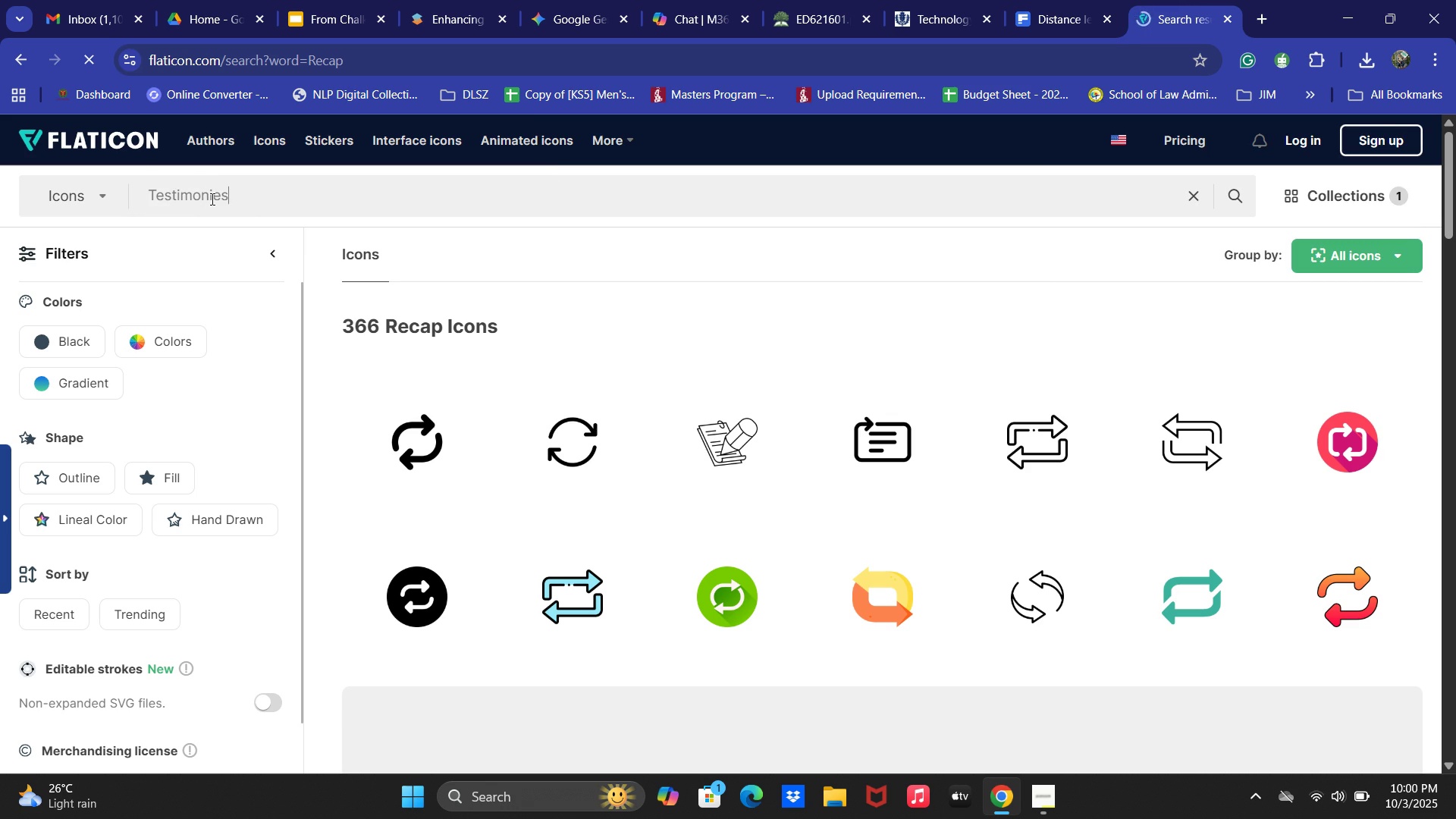 
key(Enter)
 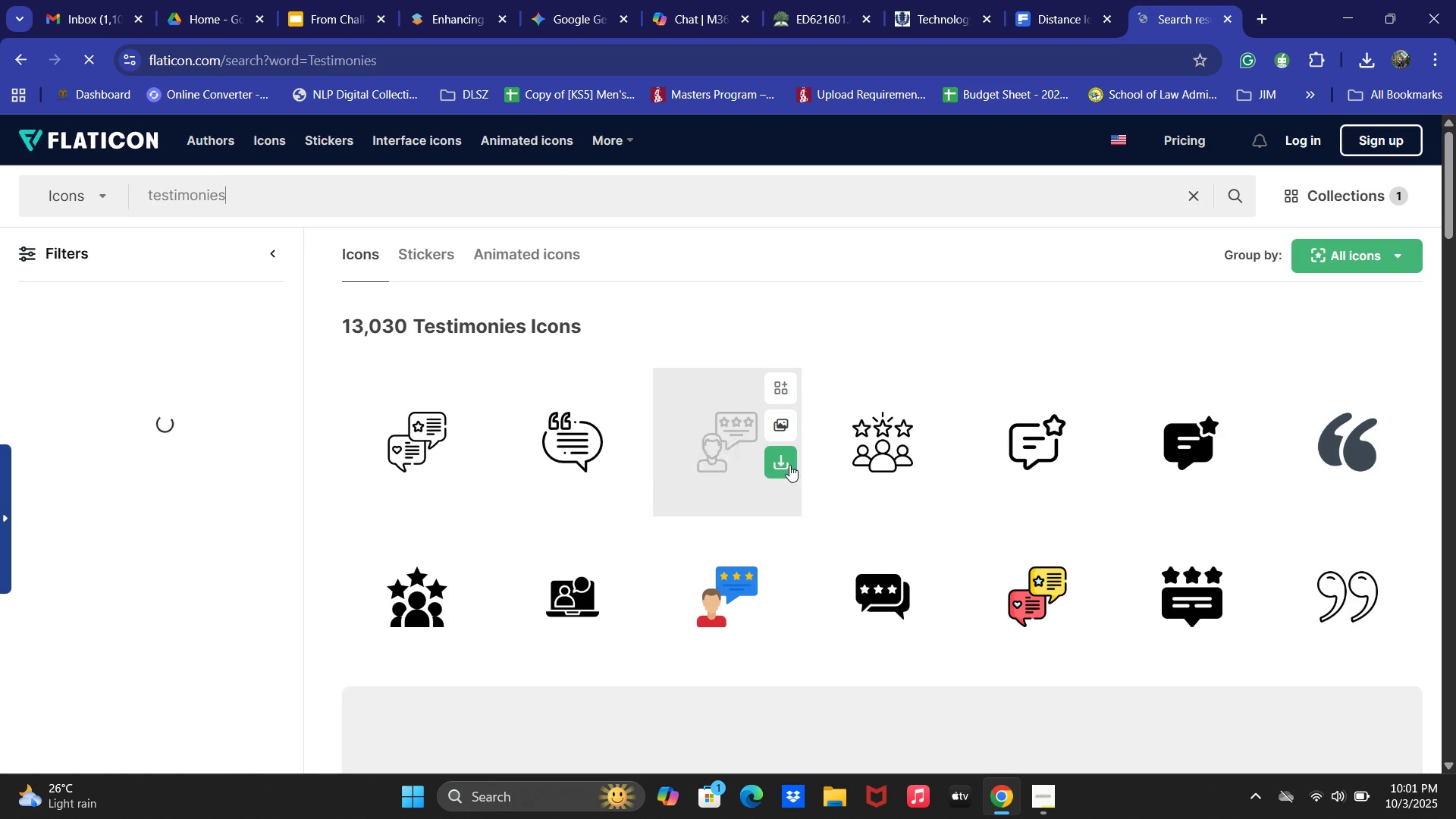 
wait(6.07)
 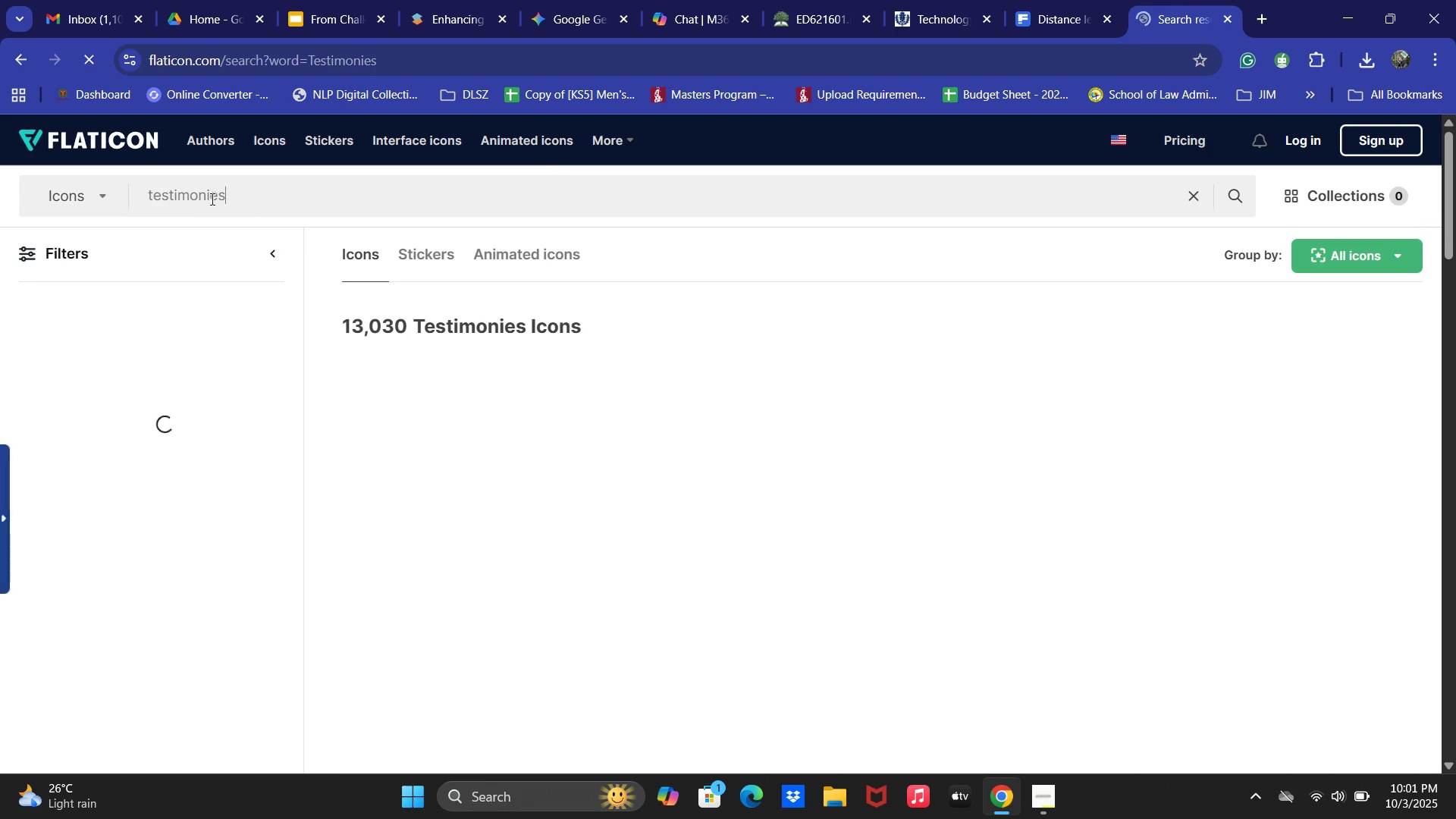 
left_click([727, 588])
 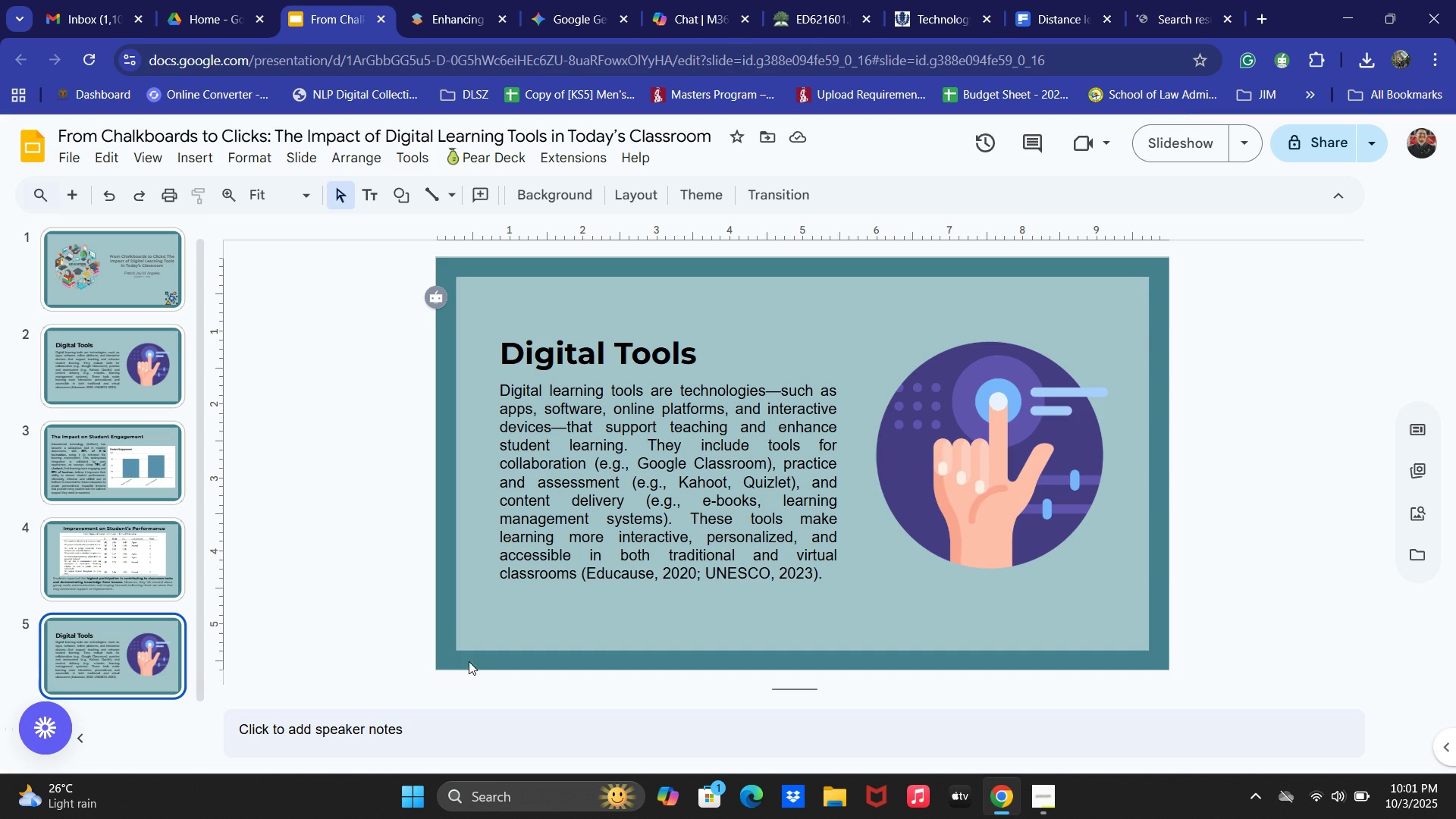 
left_click([131, 665])
 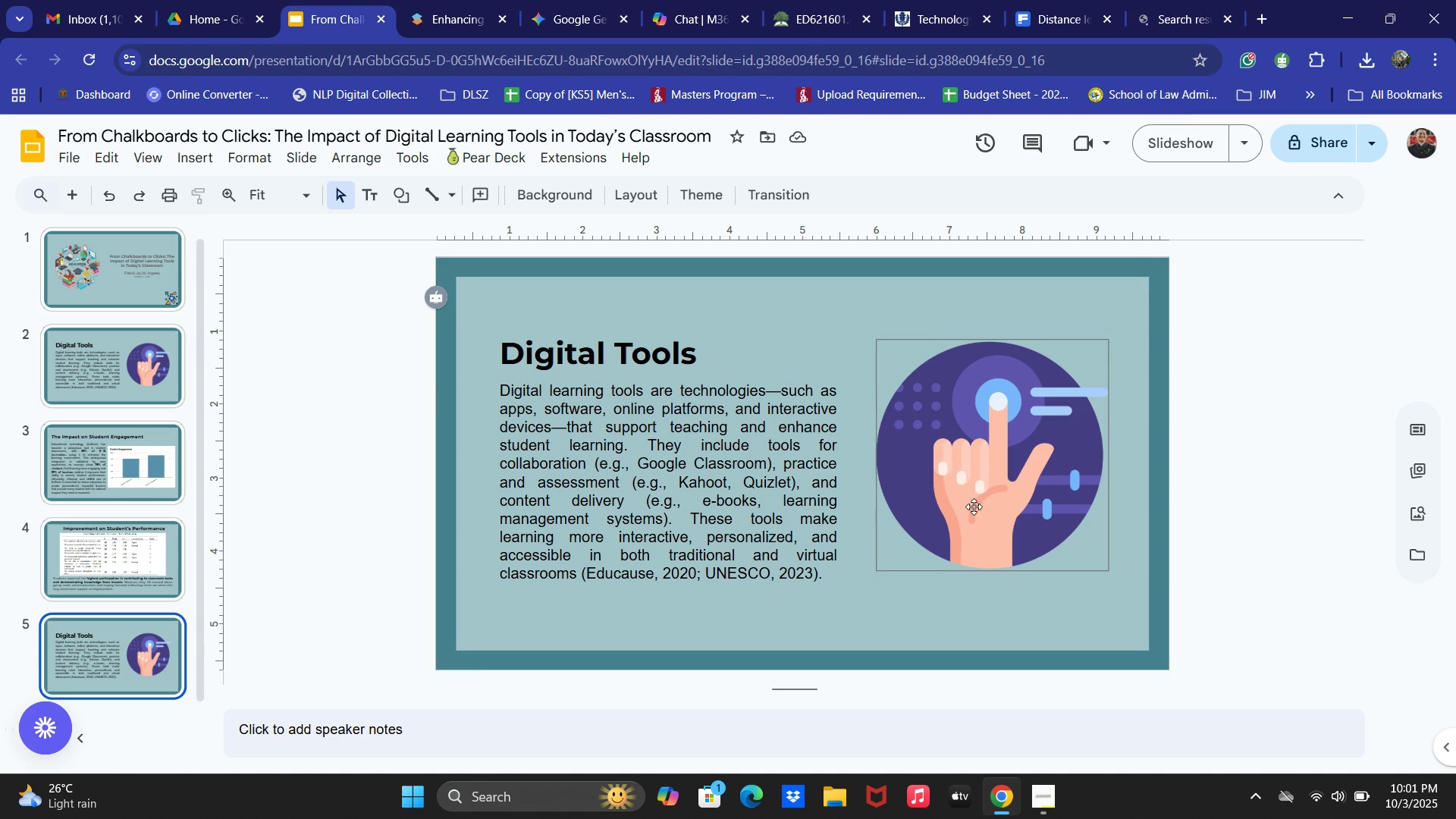 
left_click([983, 499])
 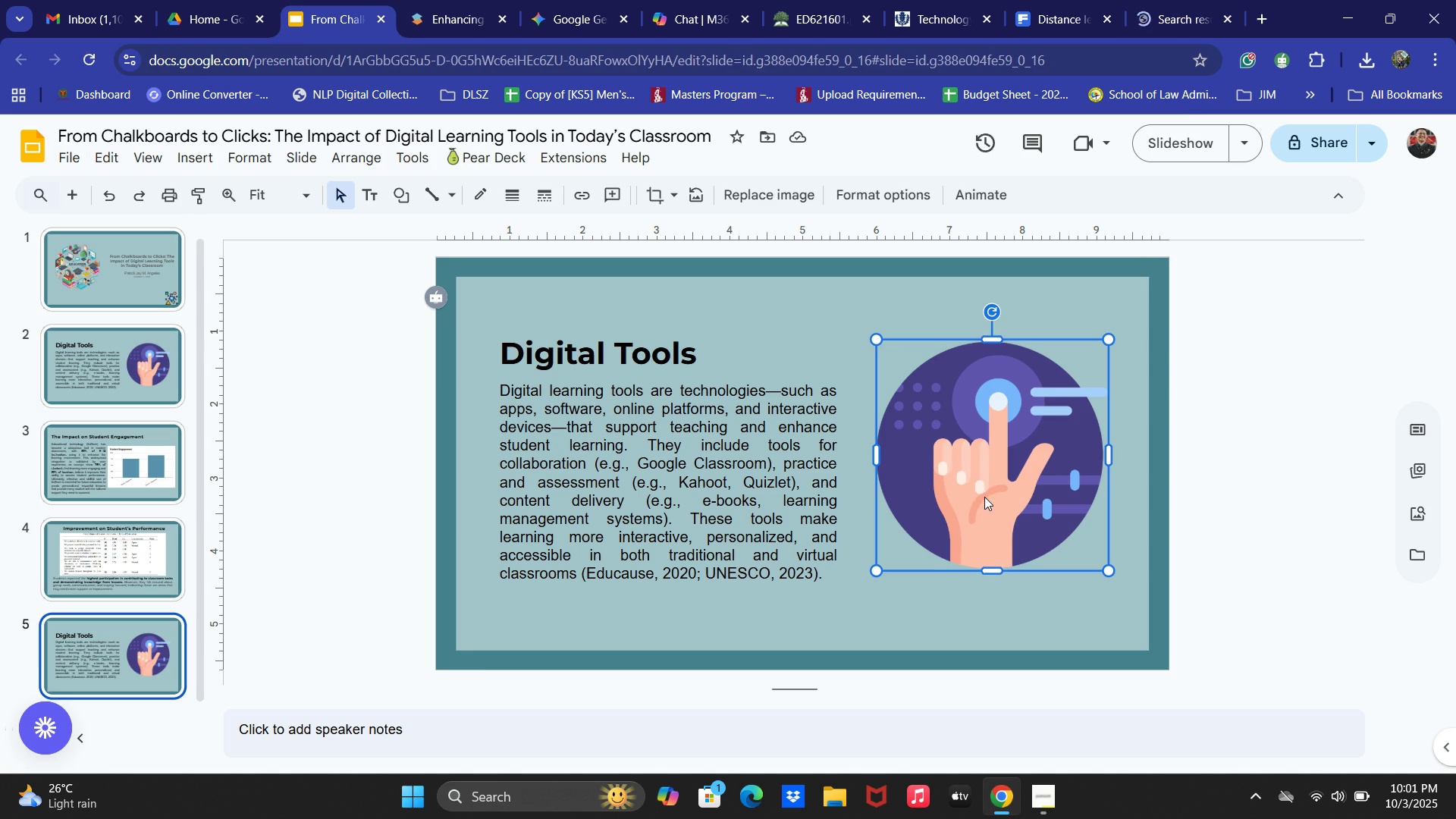 
key(Backspace)
 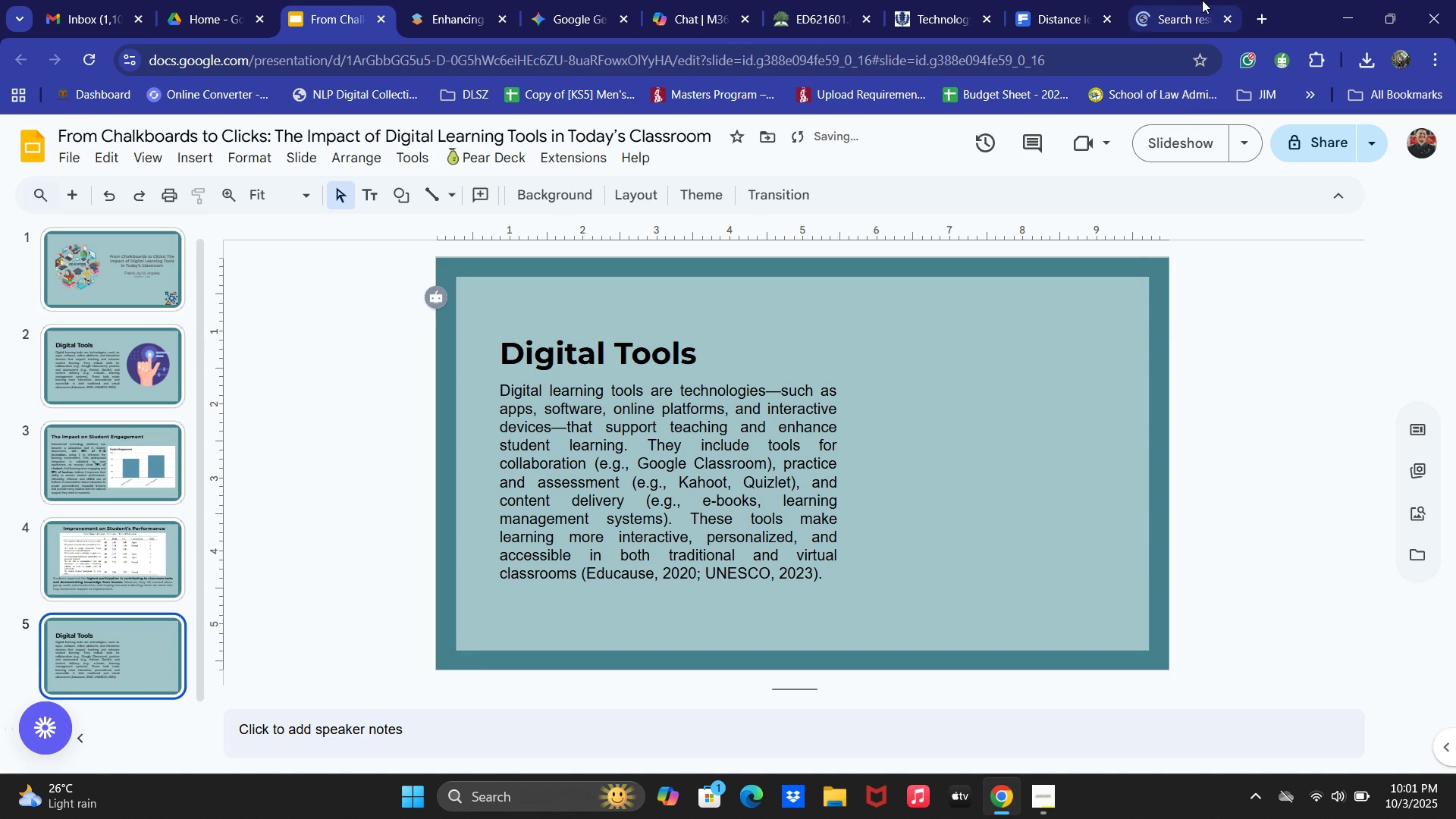 
left_click([1197, 0])
 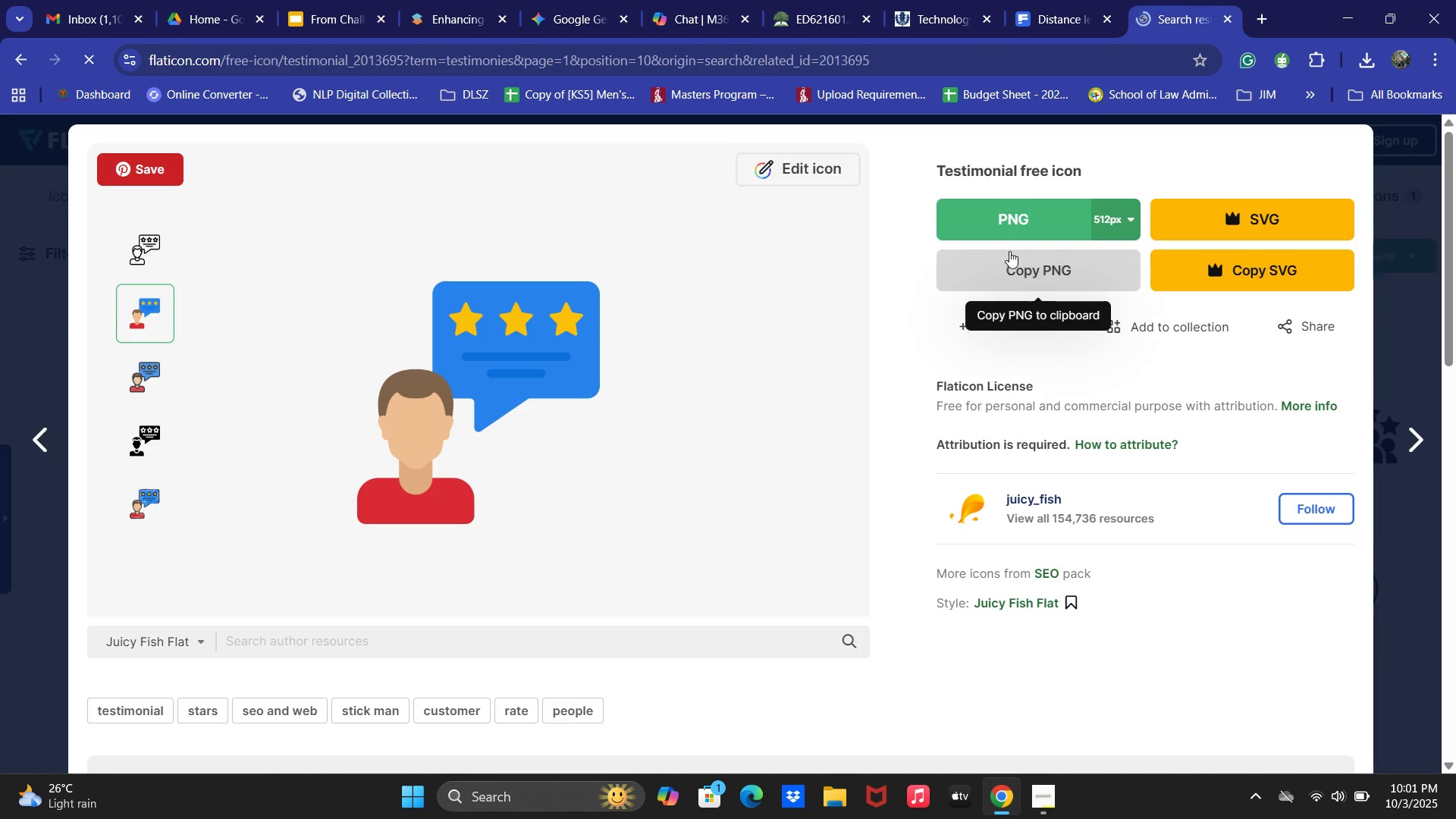 
left_click([1015, 263])
 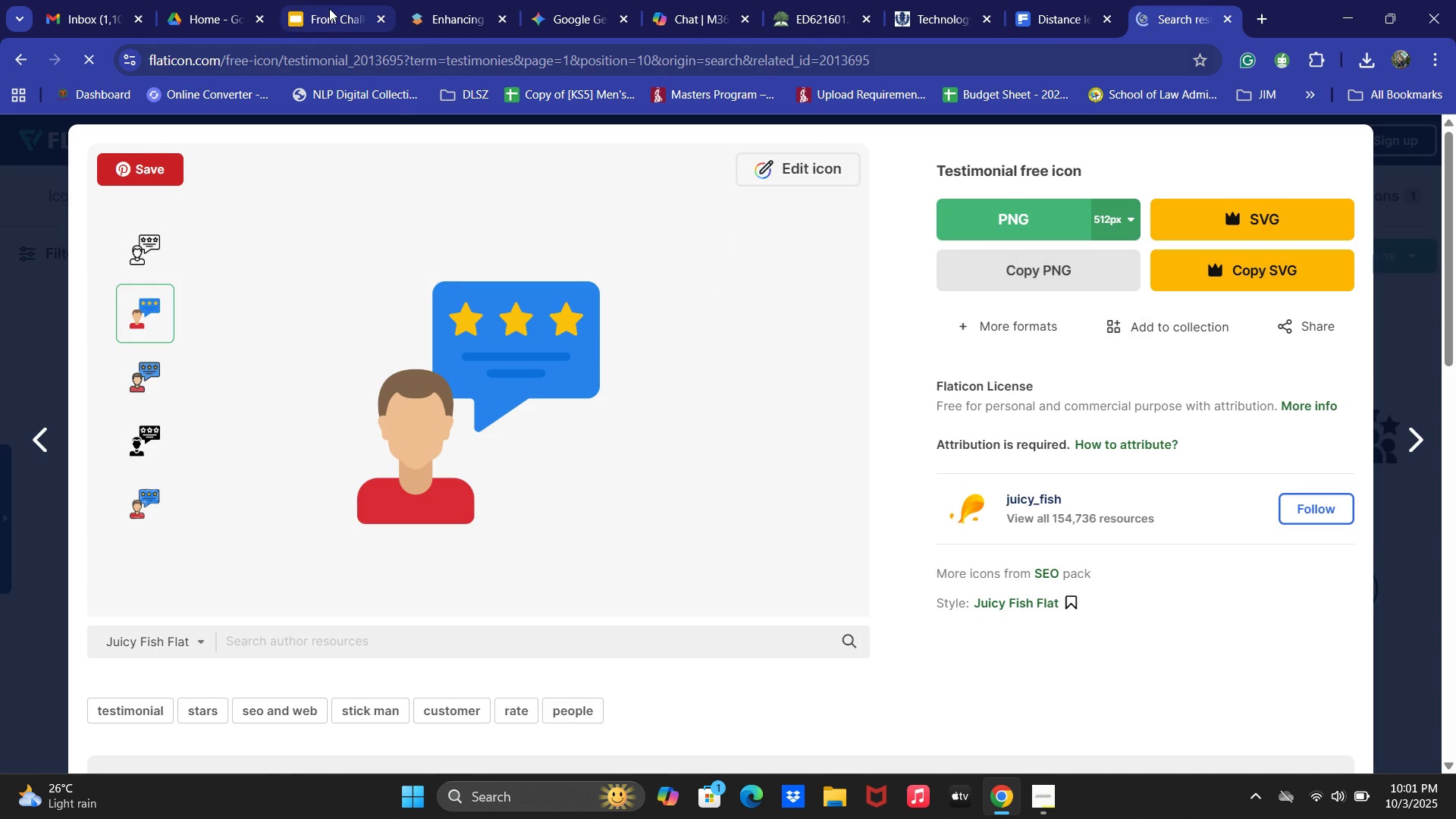 
left_click([327, 6])